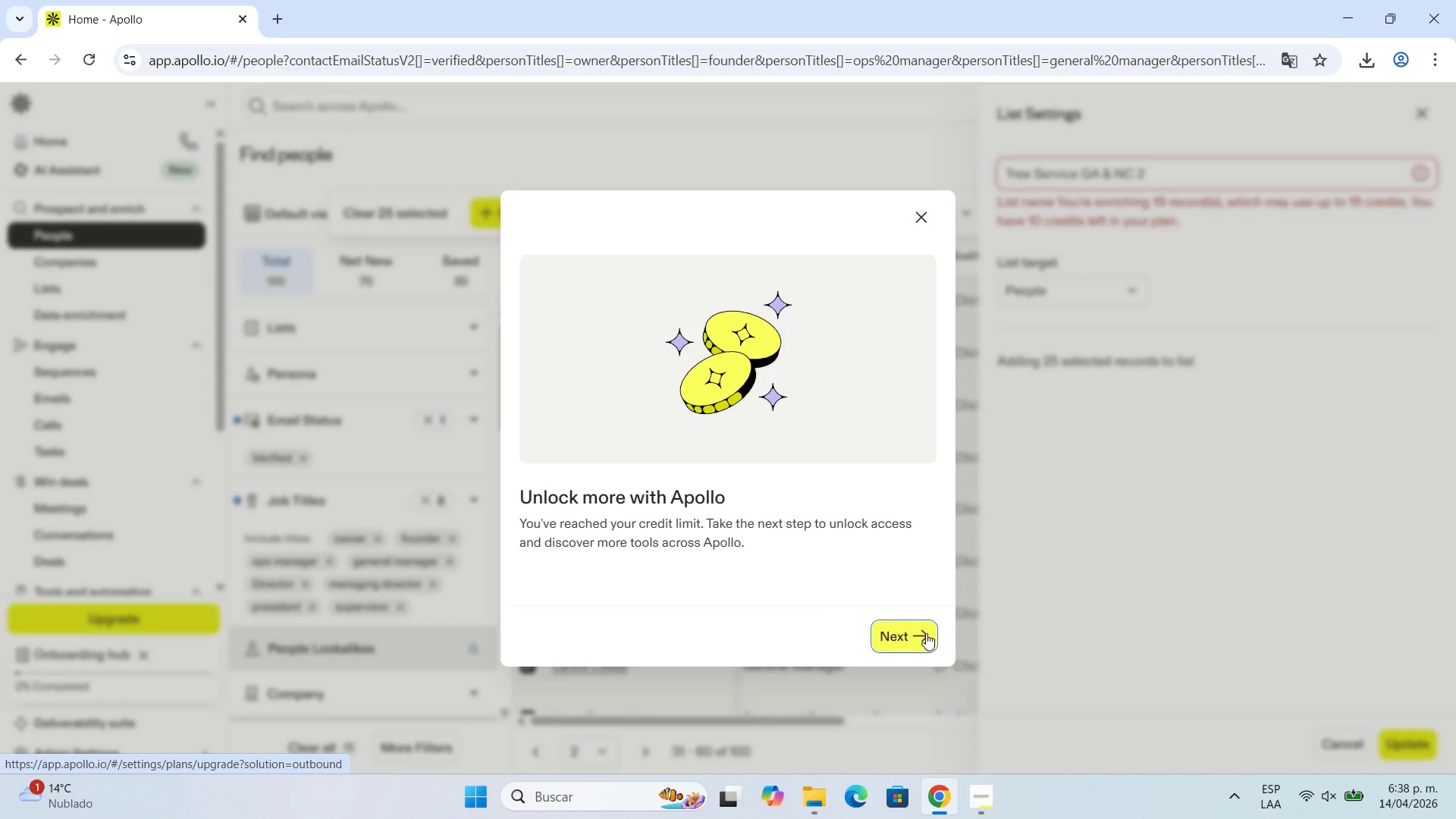 
left_click([926, 633])
 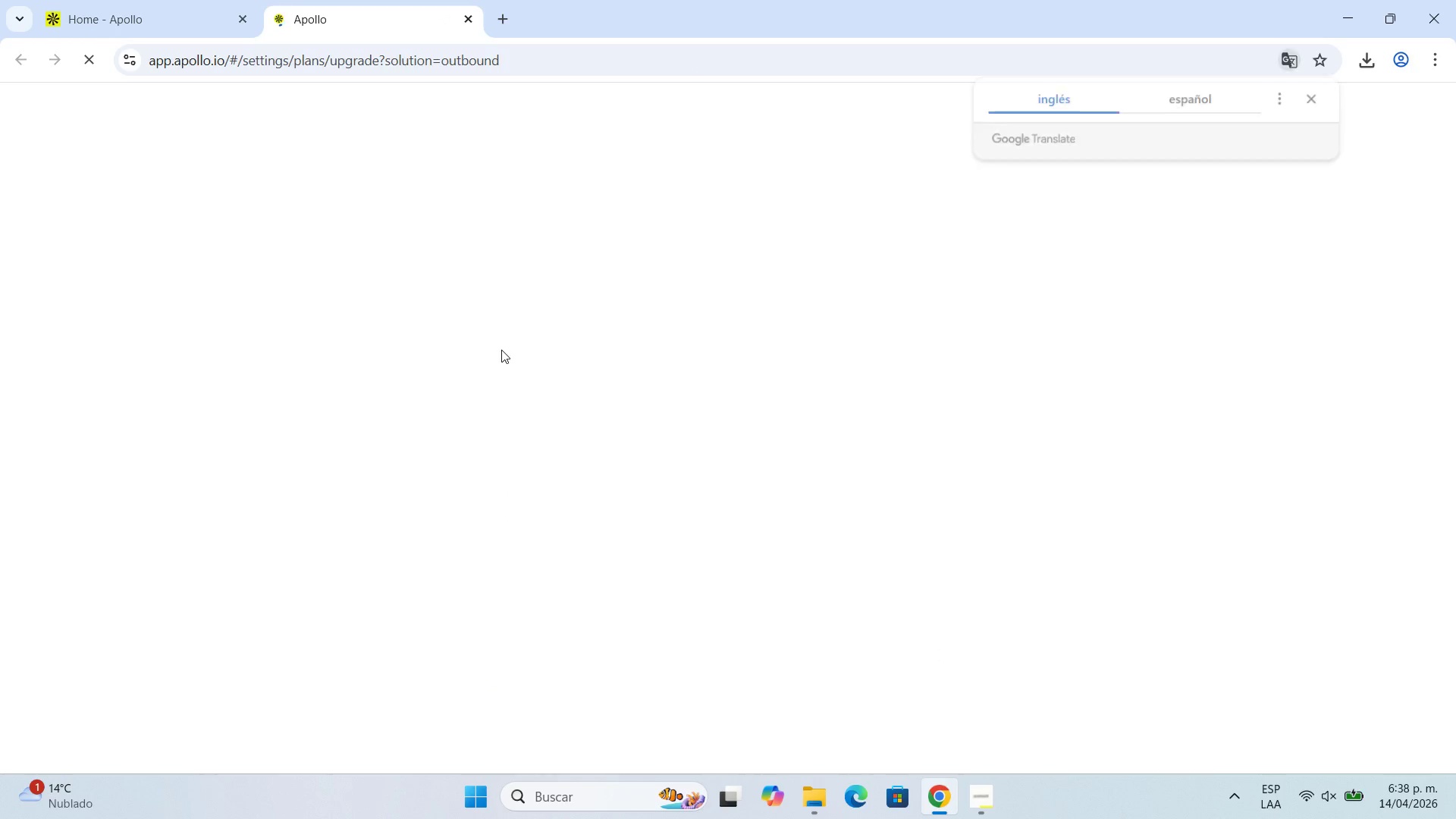 
scroll: coordinate [609, 375], scroll_direction: down, amount: 4.0
 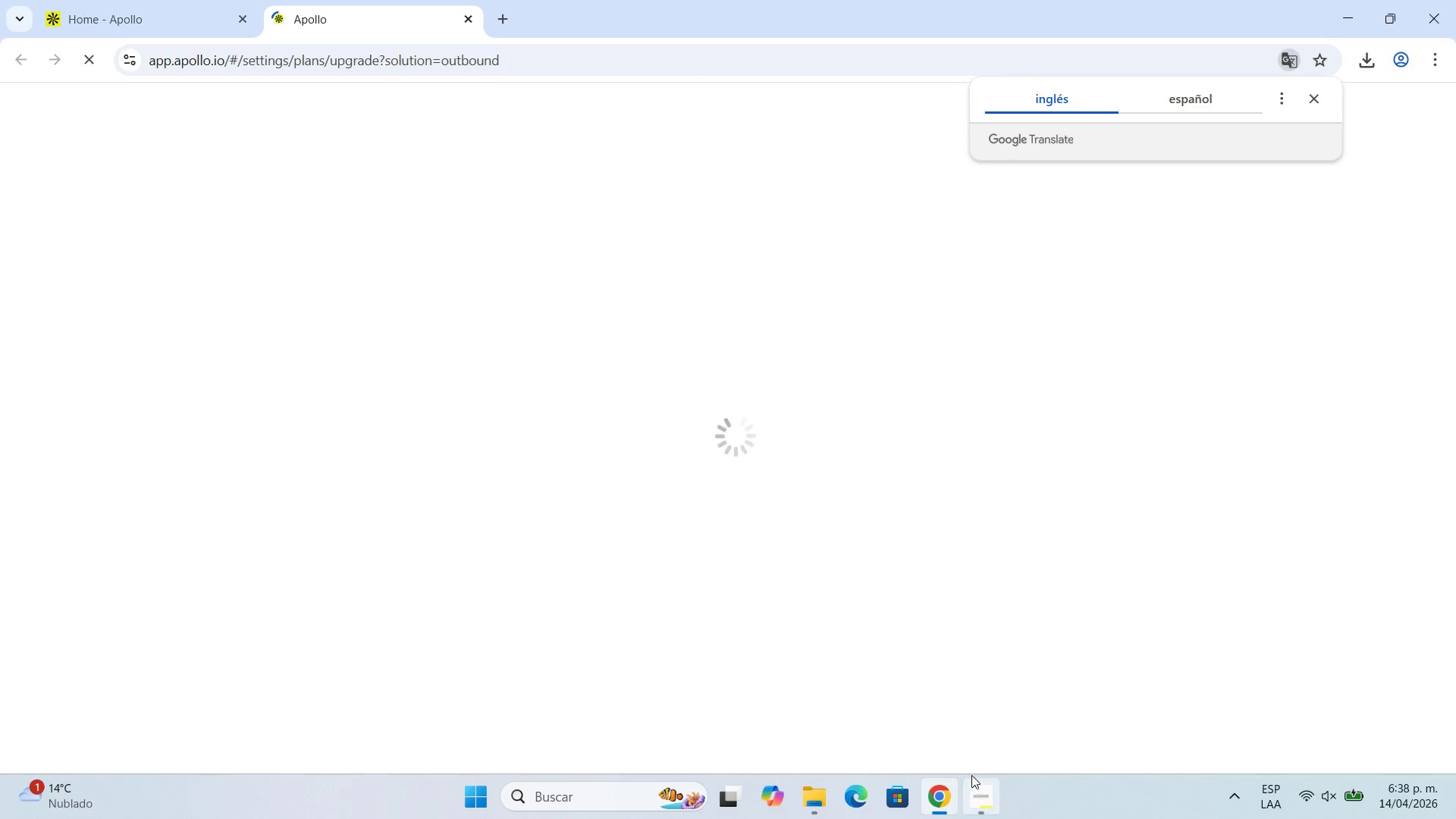 
left_click([981, 793])
 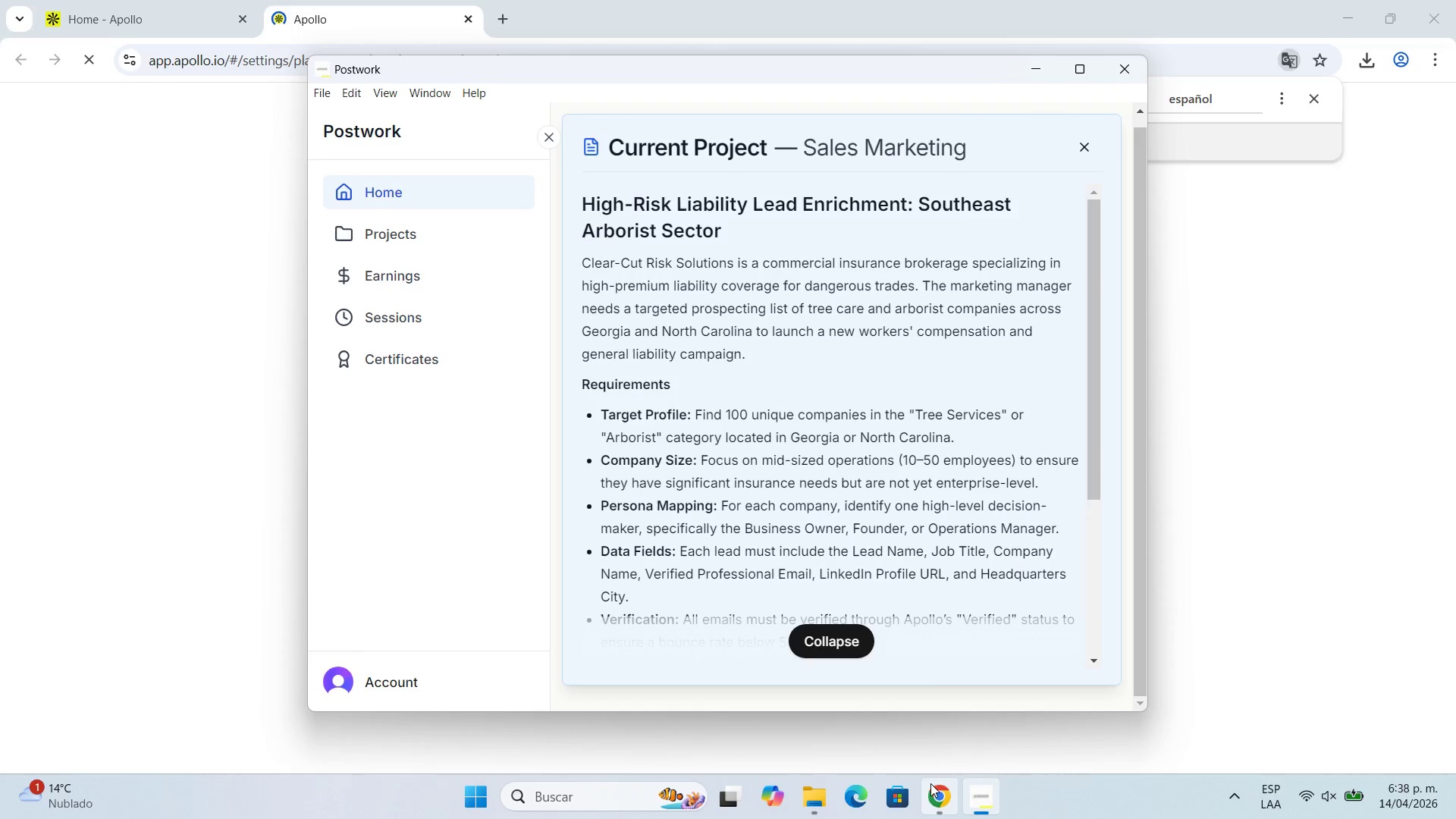 
scroll: coordinate [911, 435], scroll_direction: down, amount: 6.0